 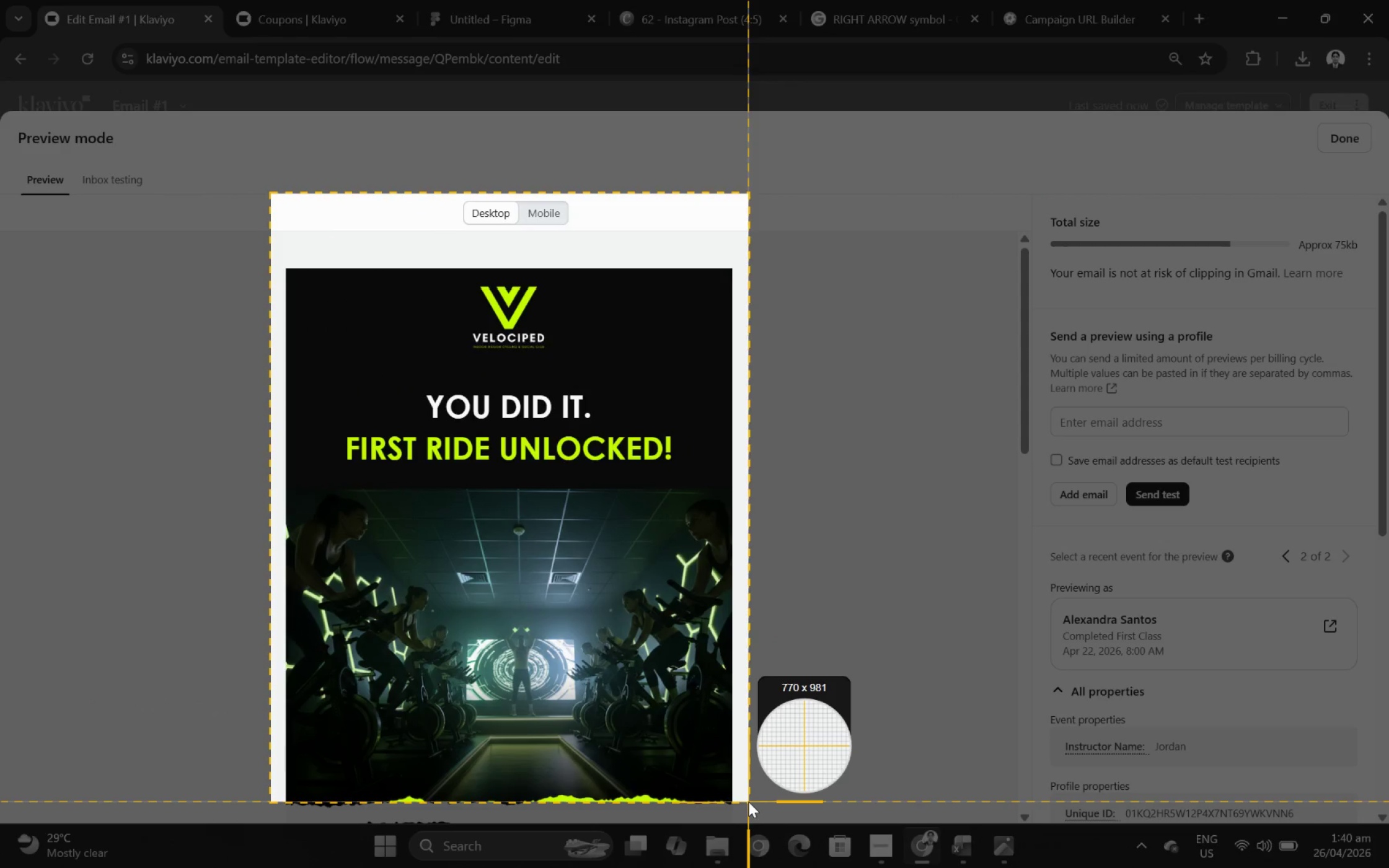 
left_click_drag(start_coordinate=[271, 193], to_coordinate=[748, 801])
 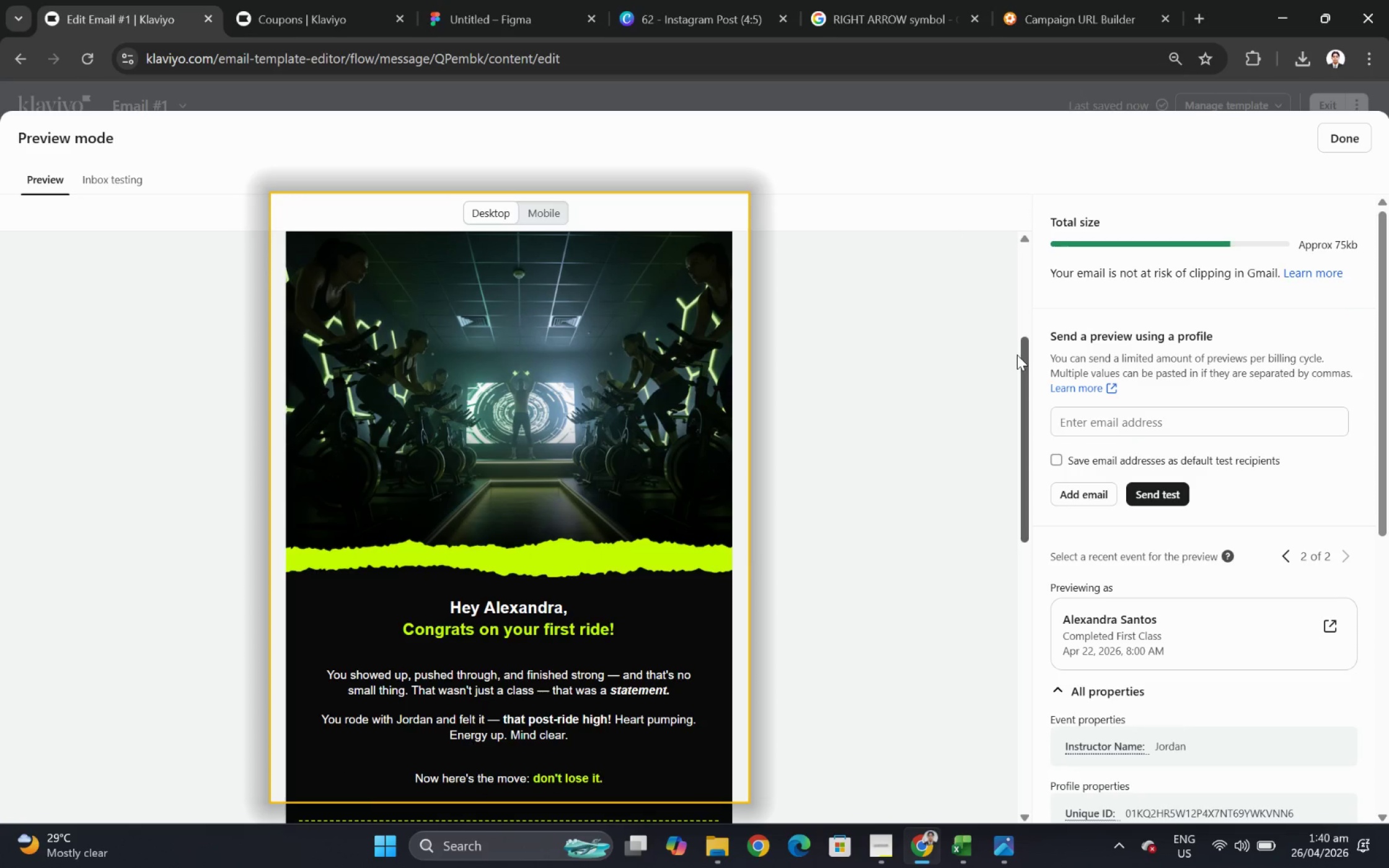 
left_click_drag(start_coordinate=[1025, 265], to_coordinate=[1012, 600])
 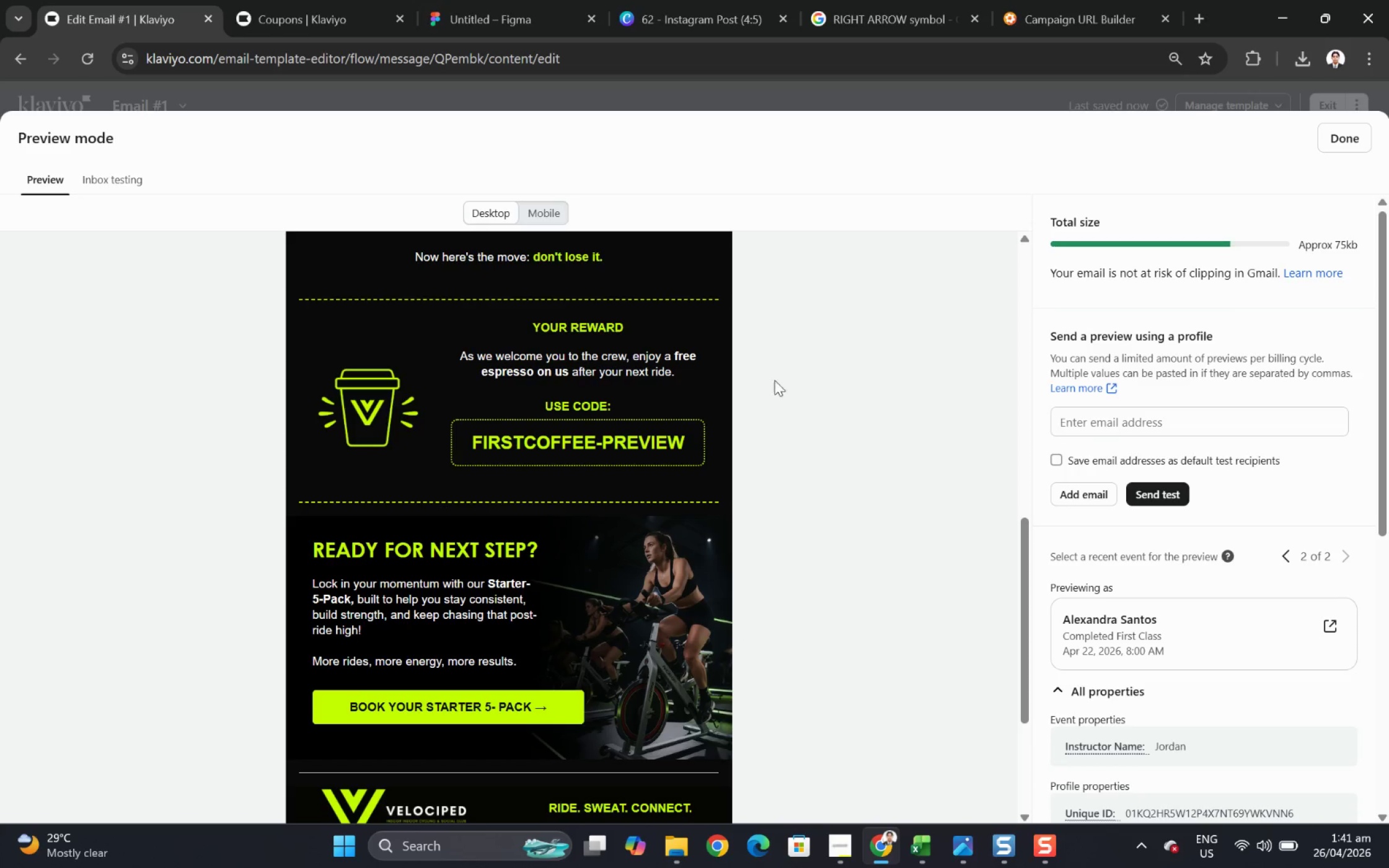 
wait(7.45)
 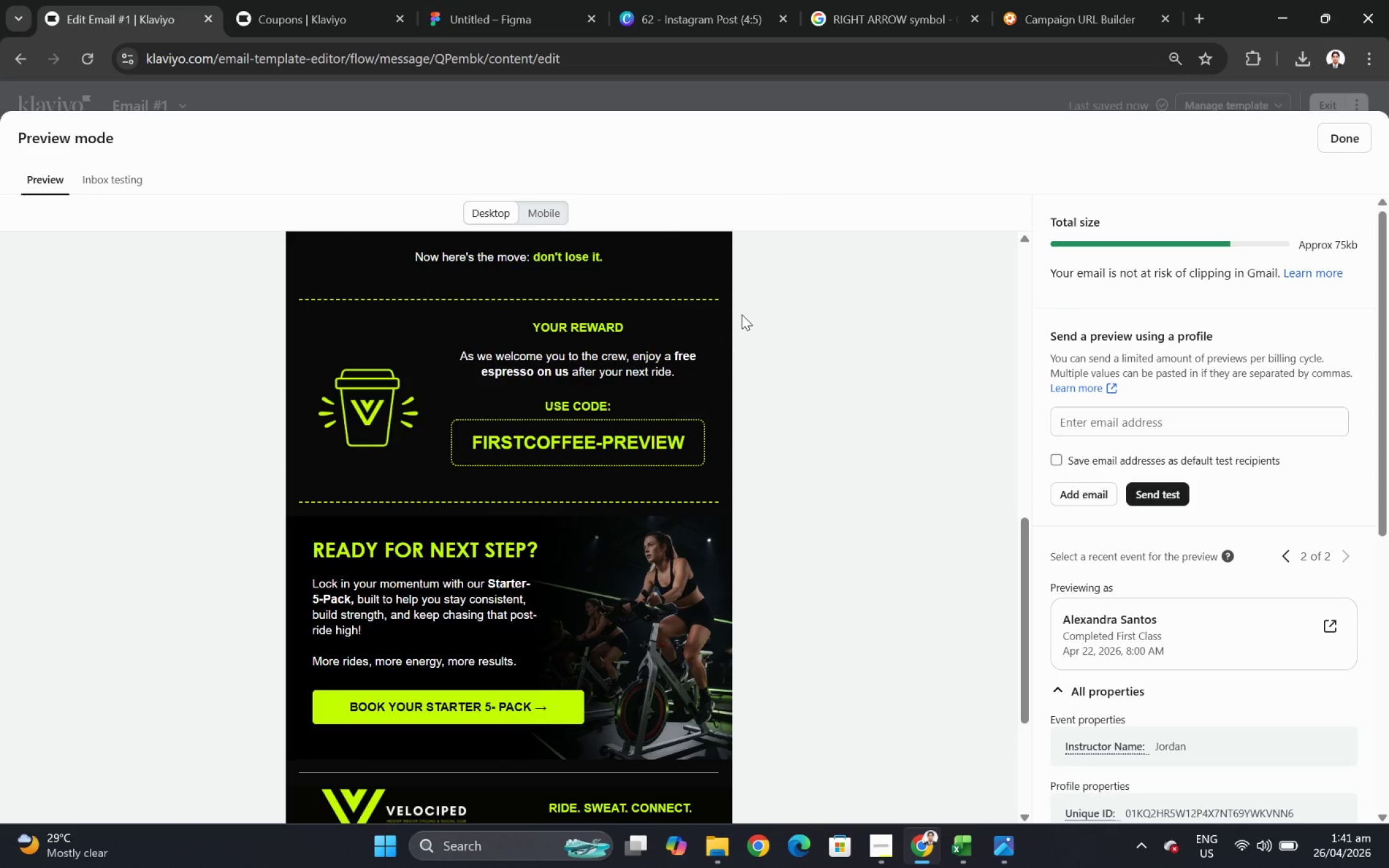 
scroll: coordinate [741, 313], scroll_direction: up, amount: 2.0
 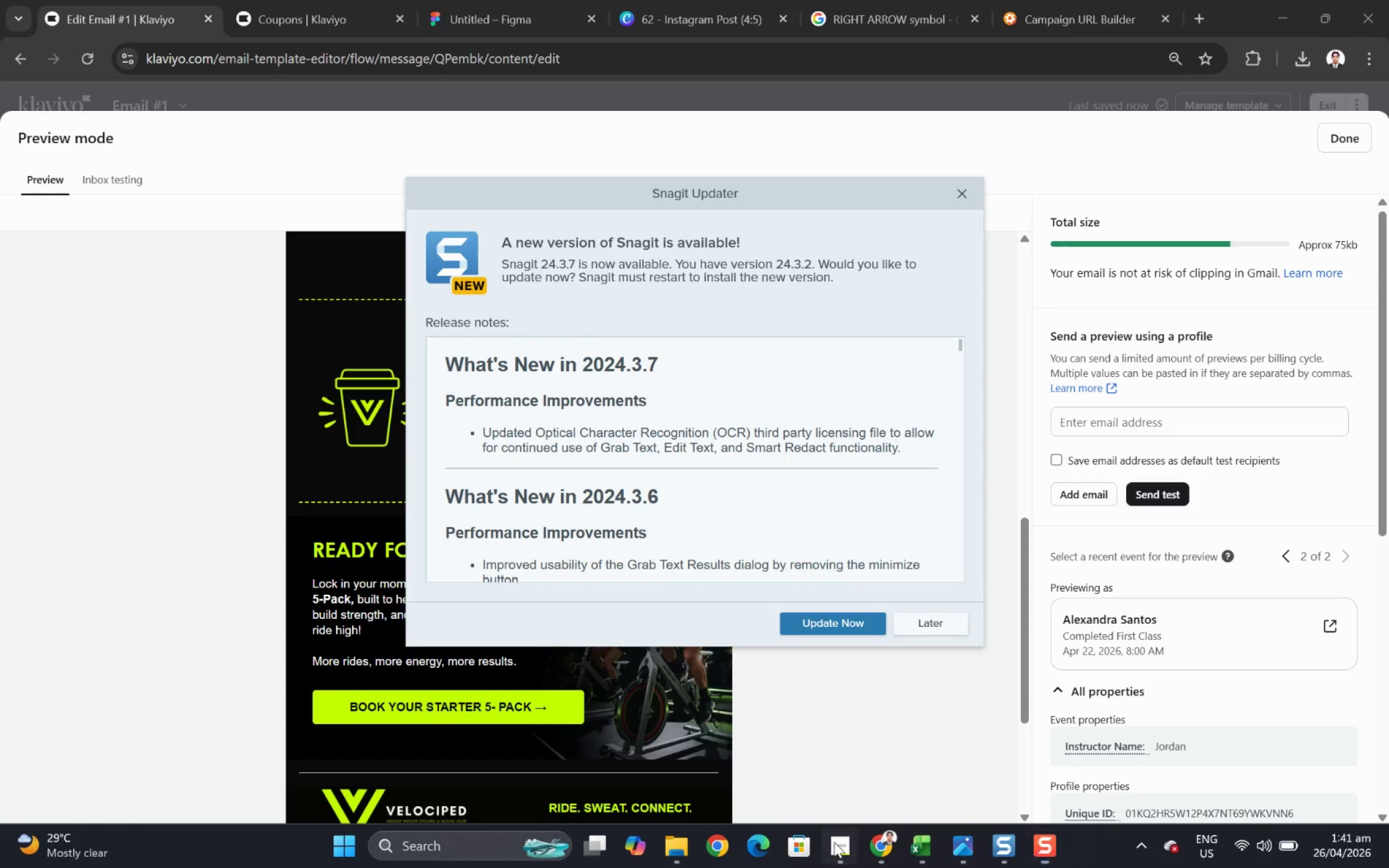 
left_click([342, 357])
 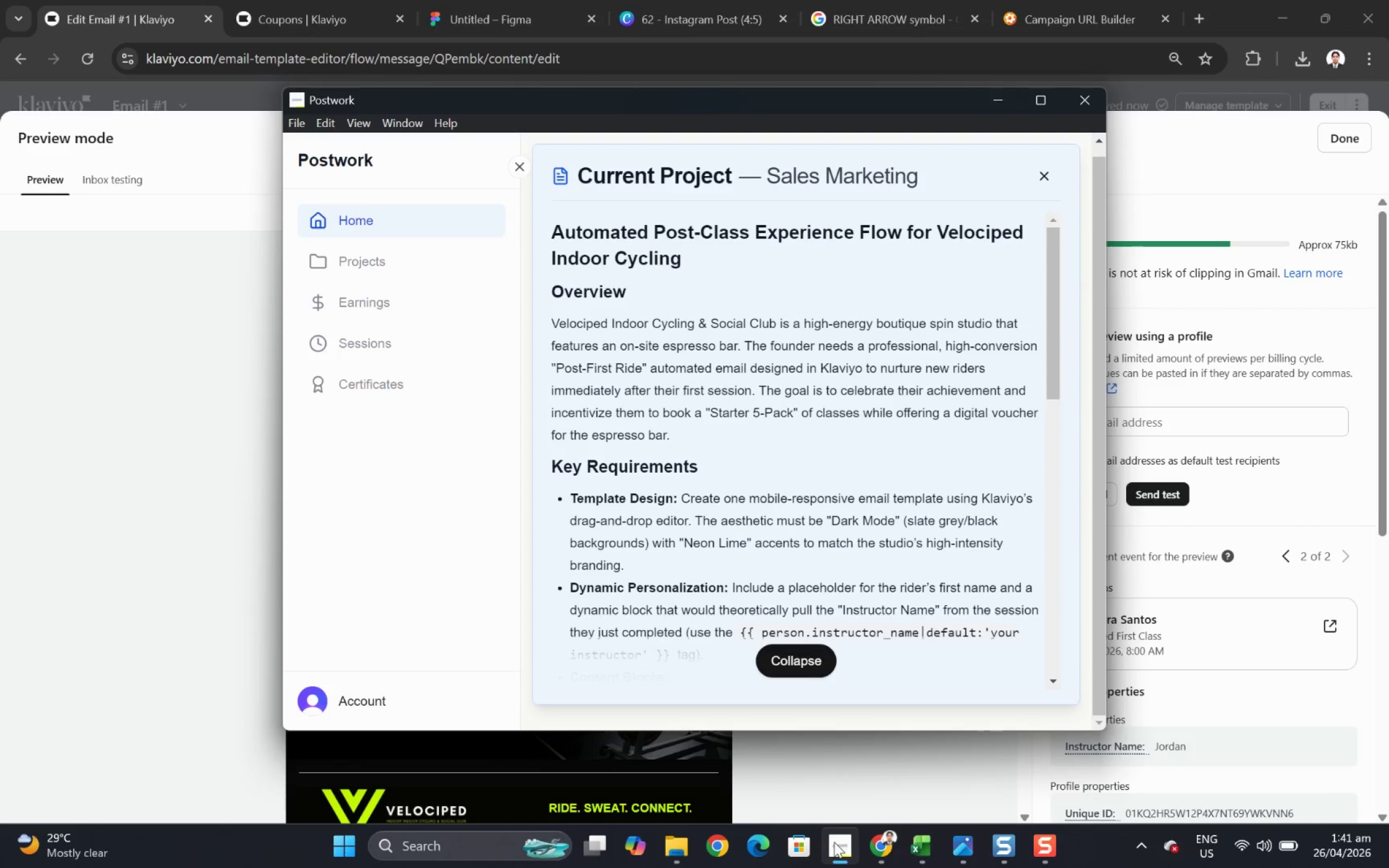 
key(Alt+AltLeft)
 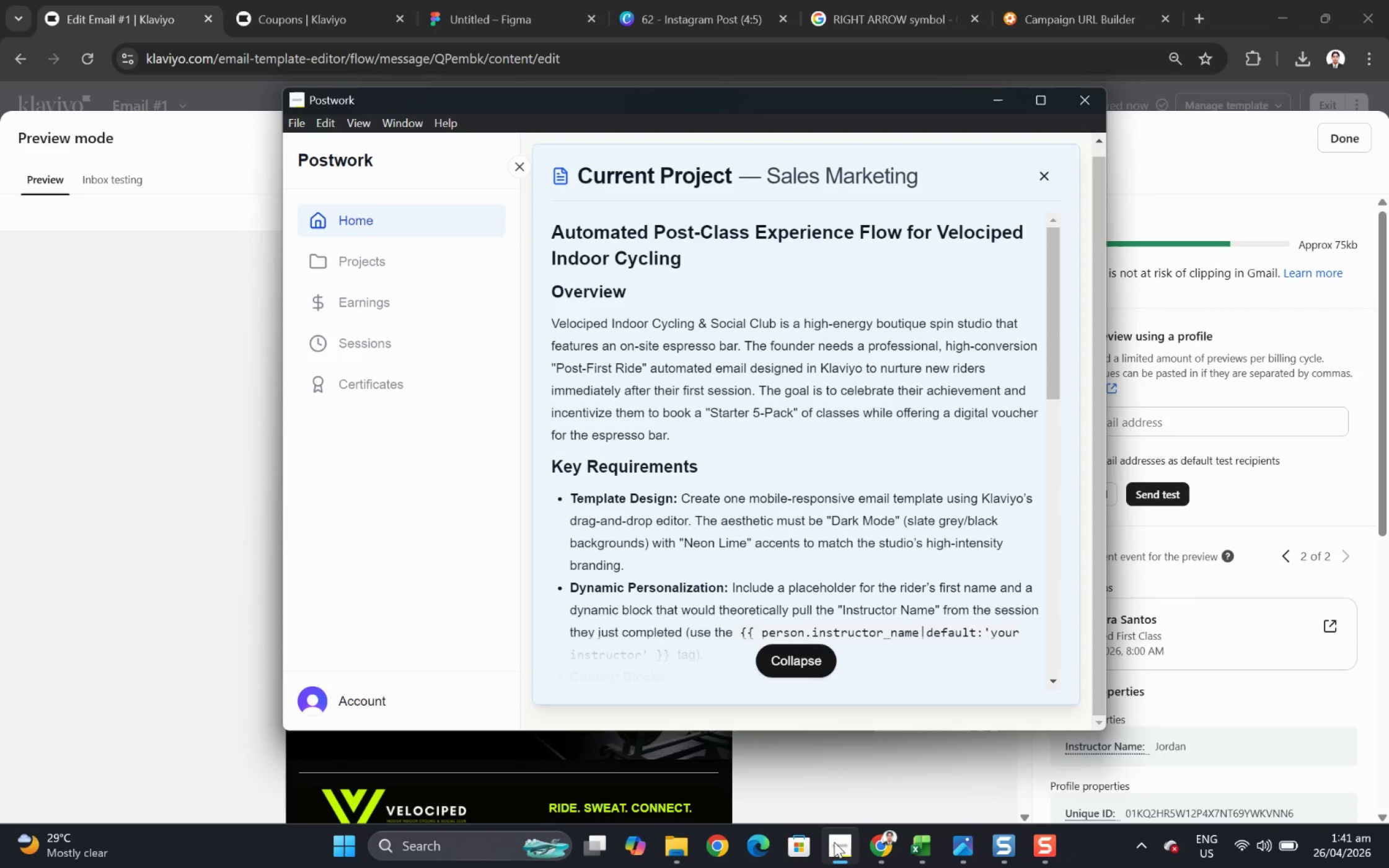 
key(Alt+Tab)
 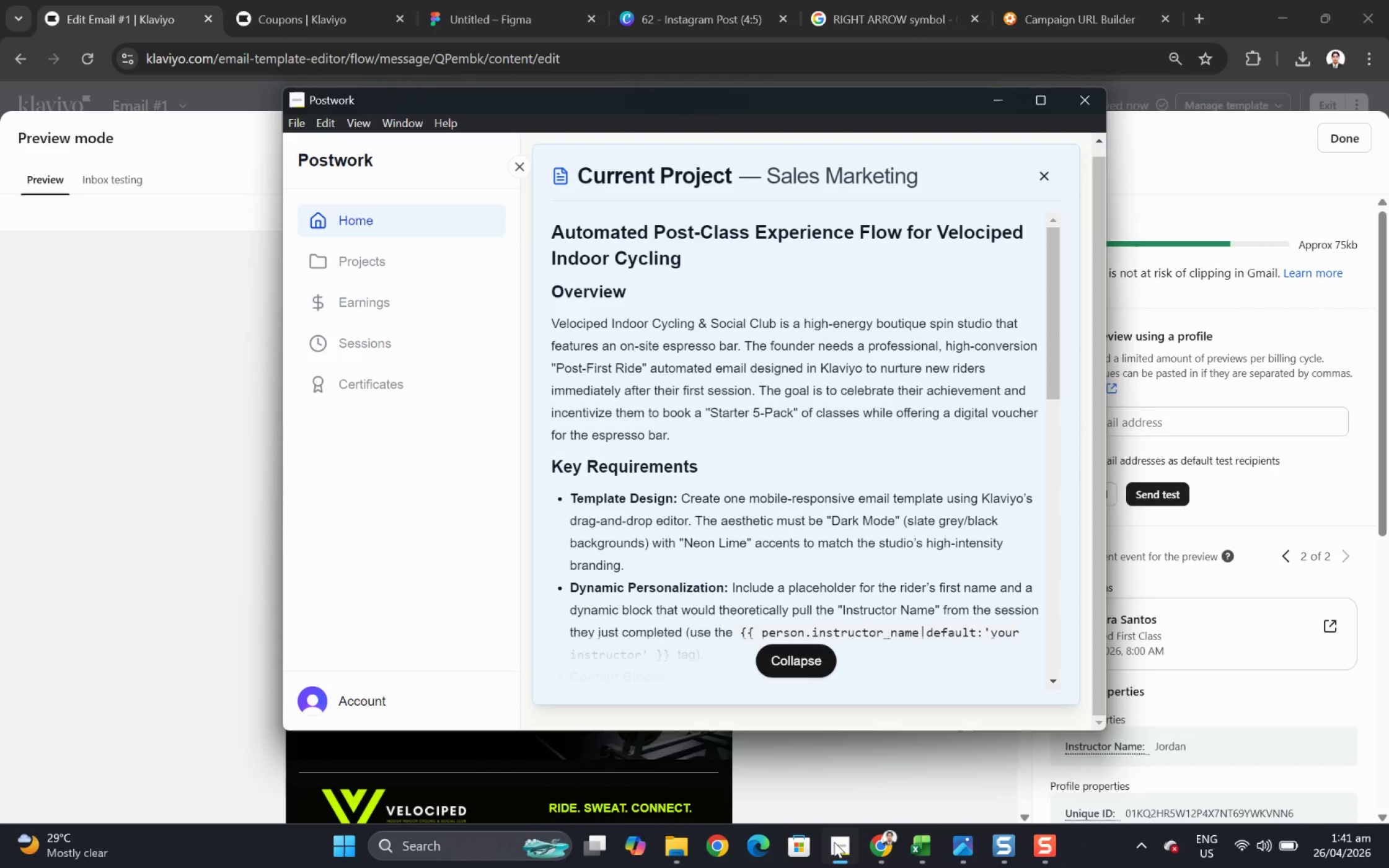 
left_click([834, 841])